 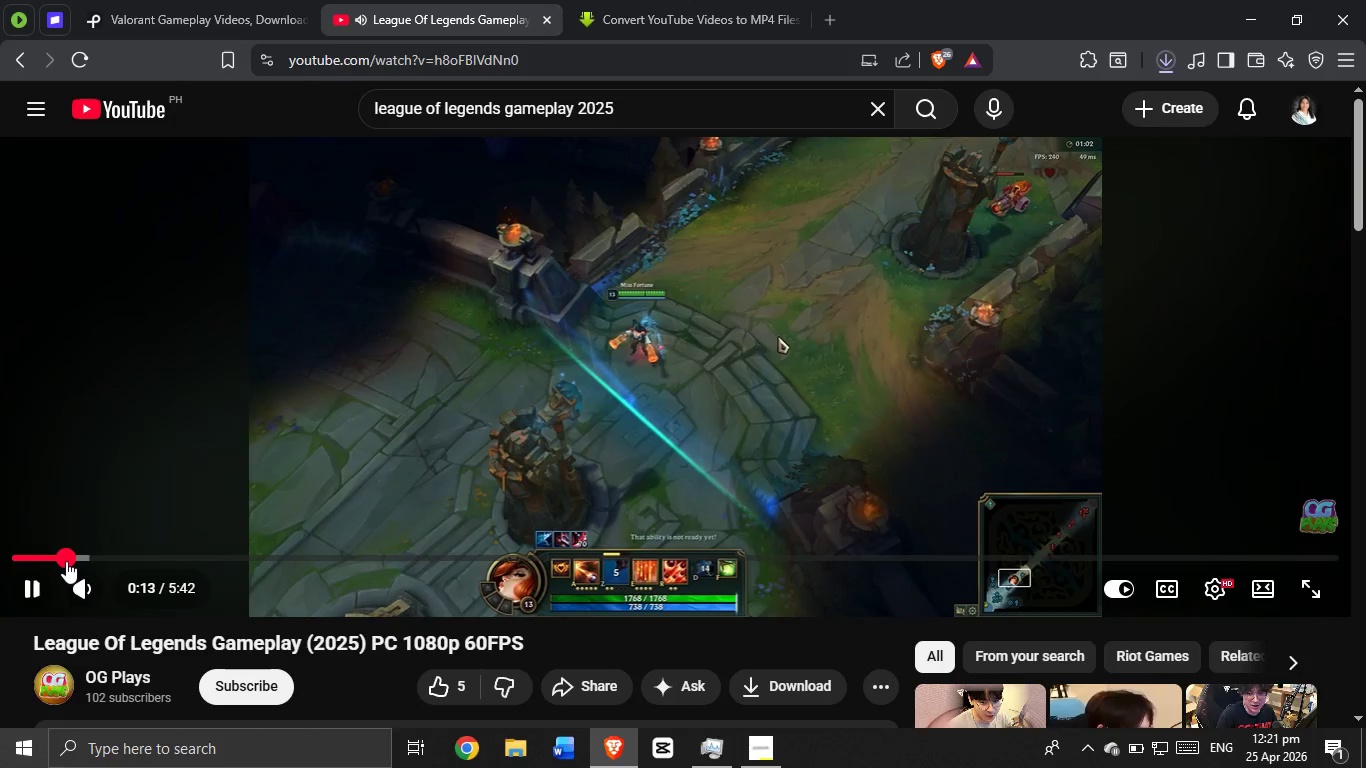 
mouse_move([106, 556])
 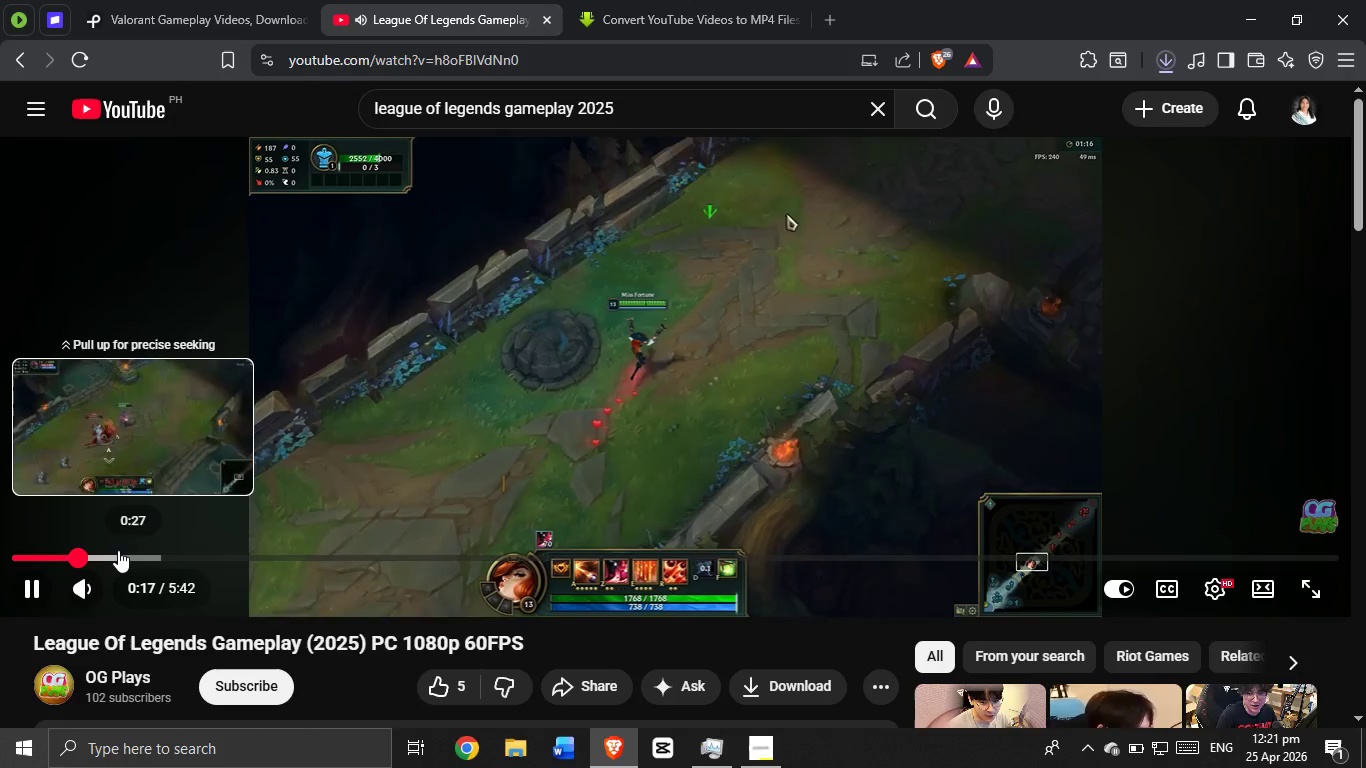 
left_click([118, 550])
 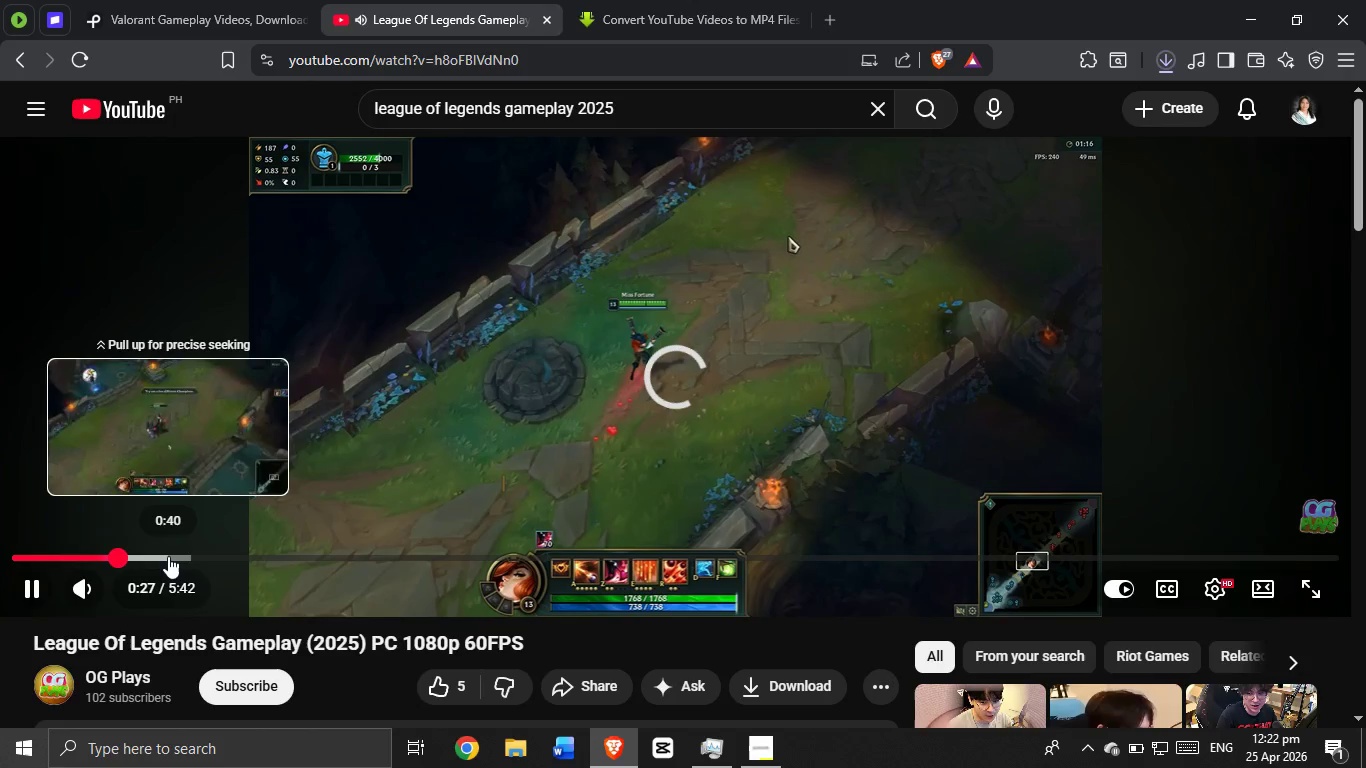 
left_click([169, 556])
 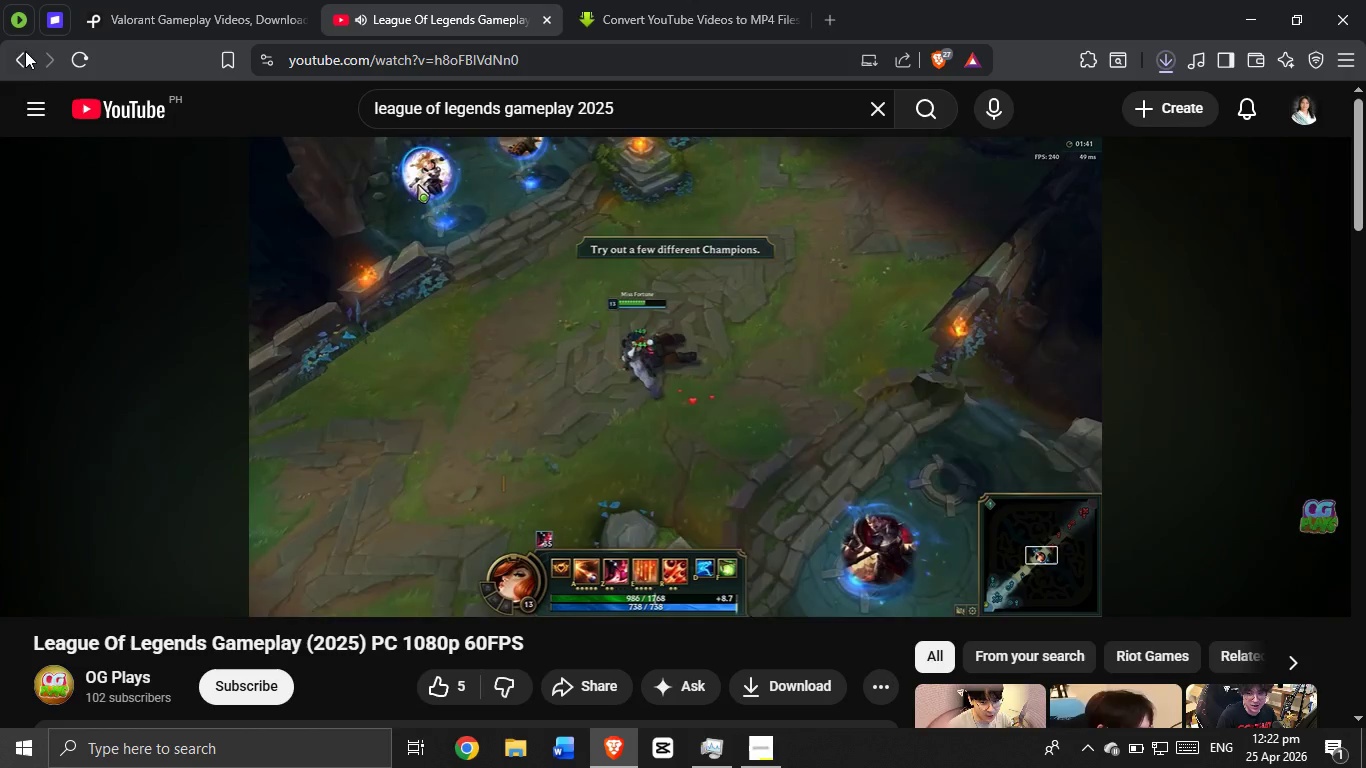 
left_click([24, 56])
 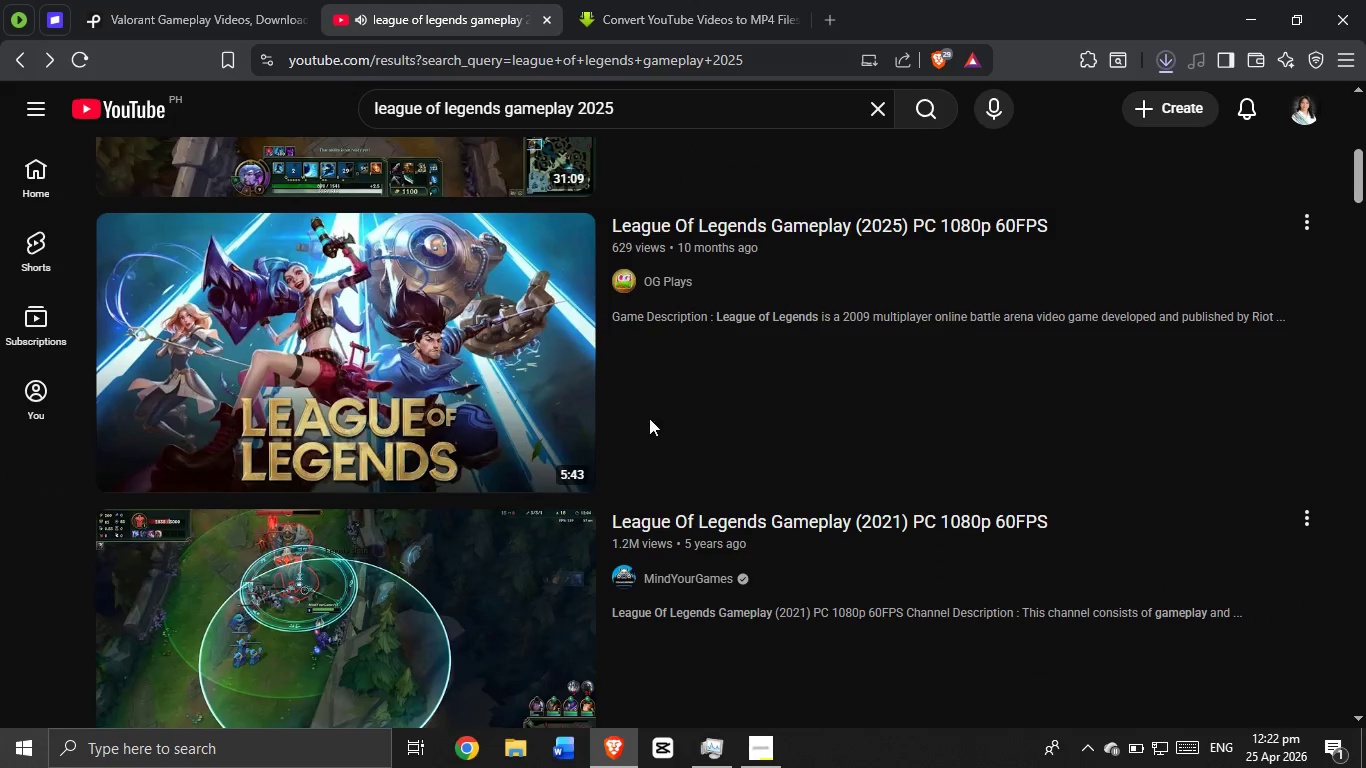 
scroll: coordinate [682, 456], scroll_direction: down, amount: 3.0
 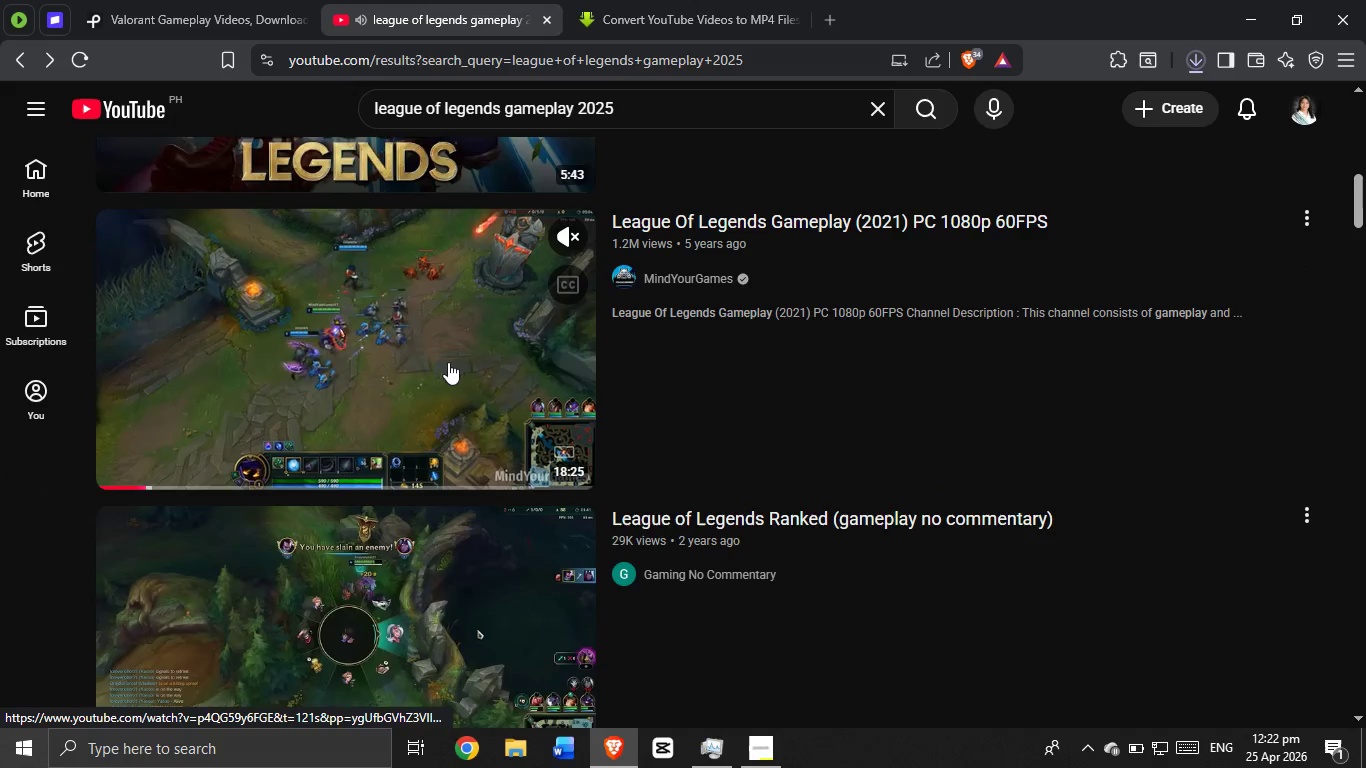 
left_click([448, 362])
 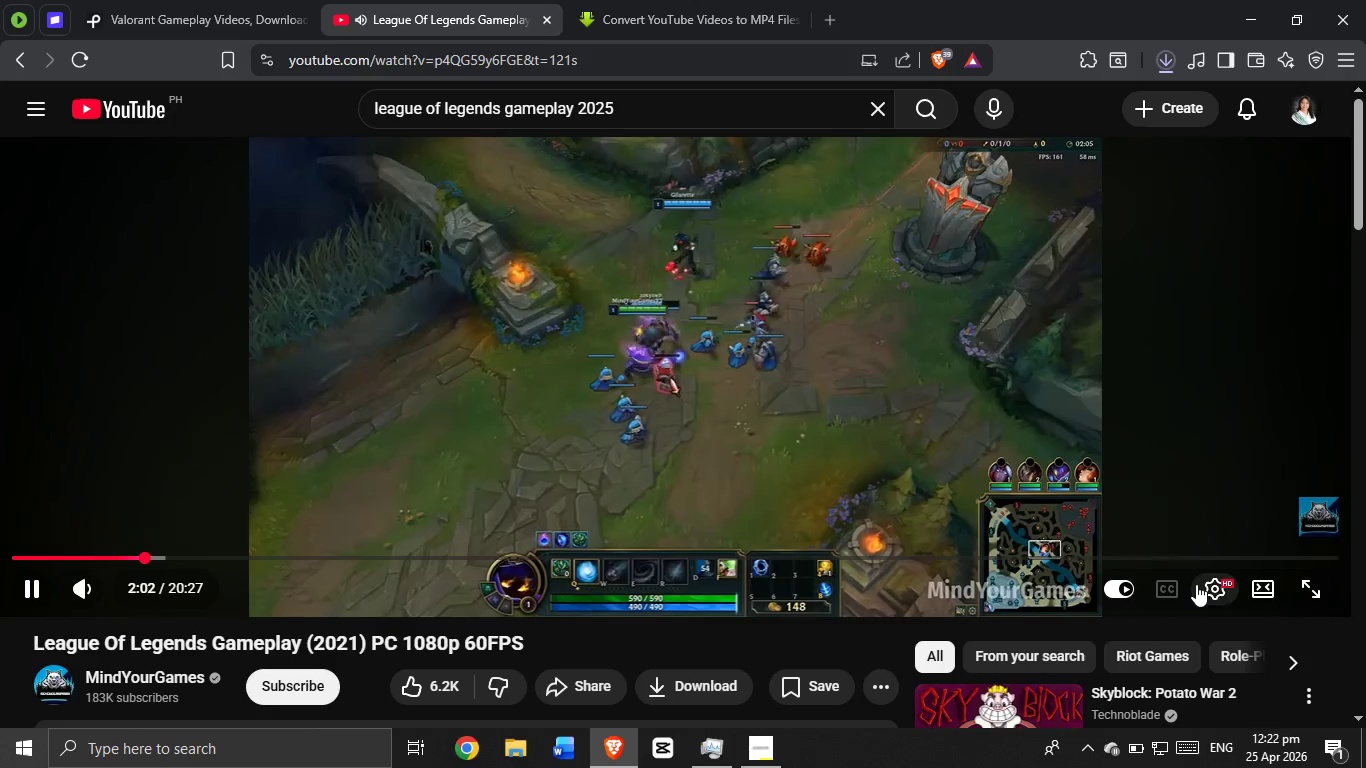 
wait(7.39)
 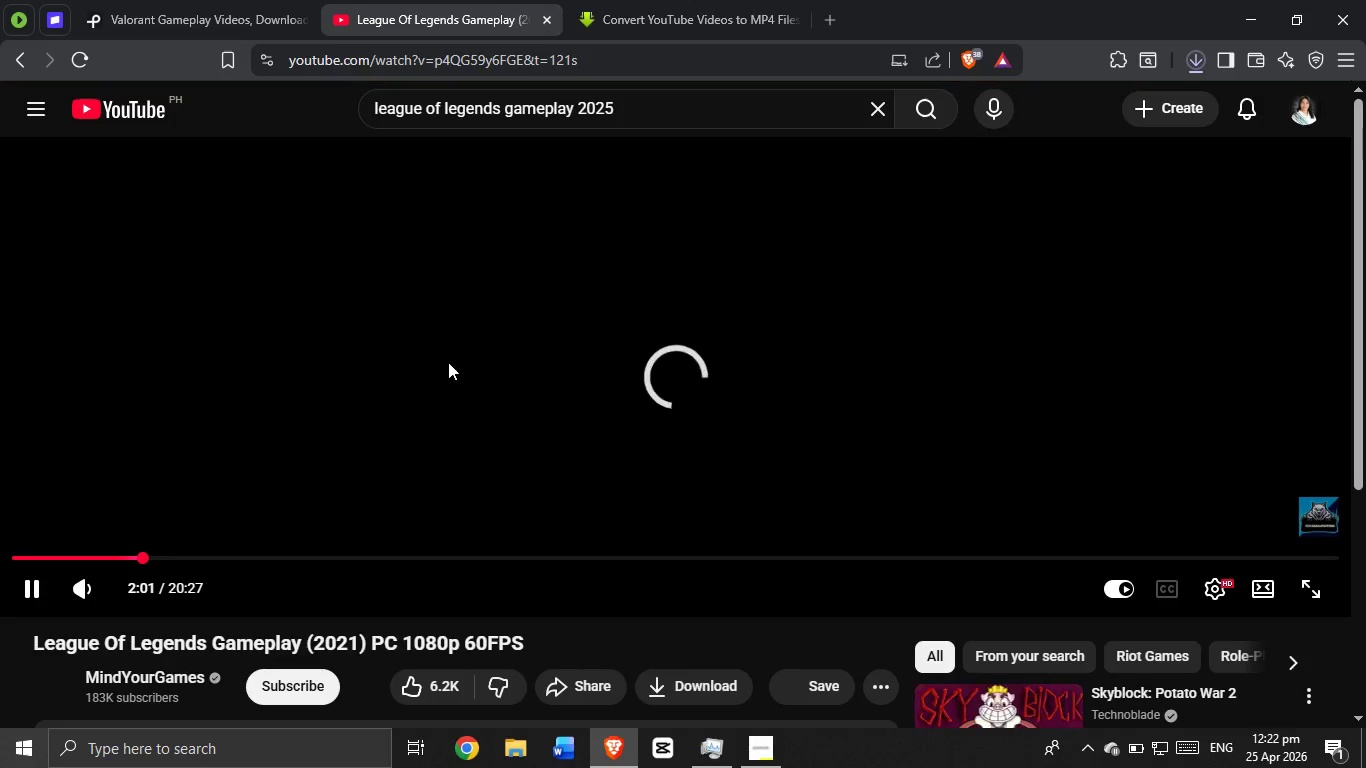 
left_click([616, 683])
 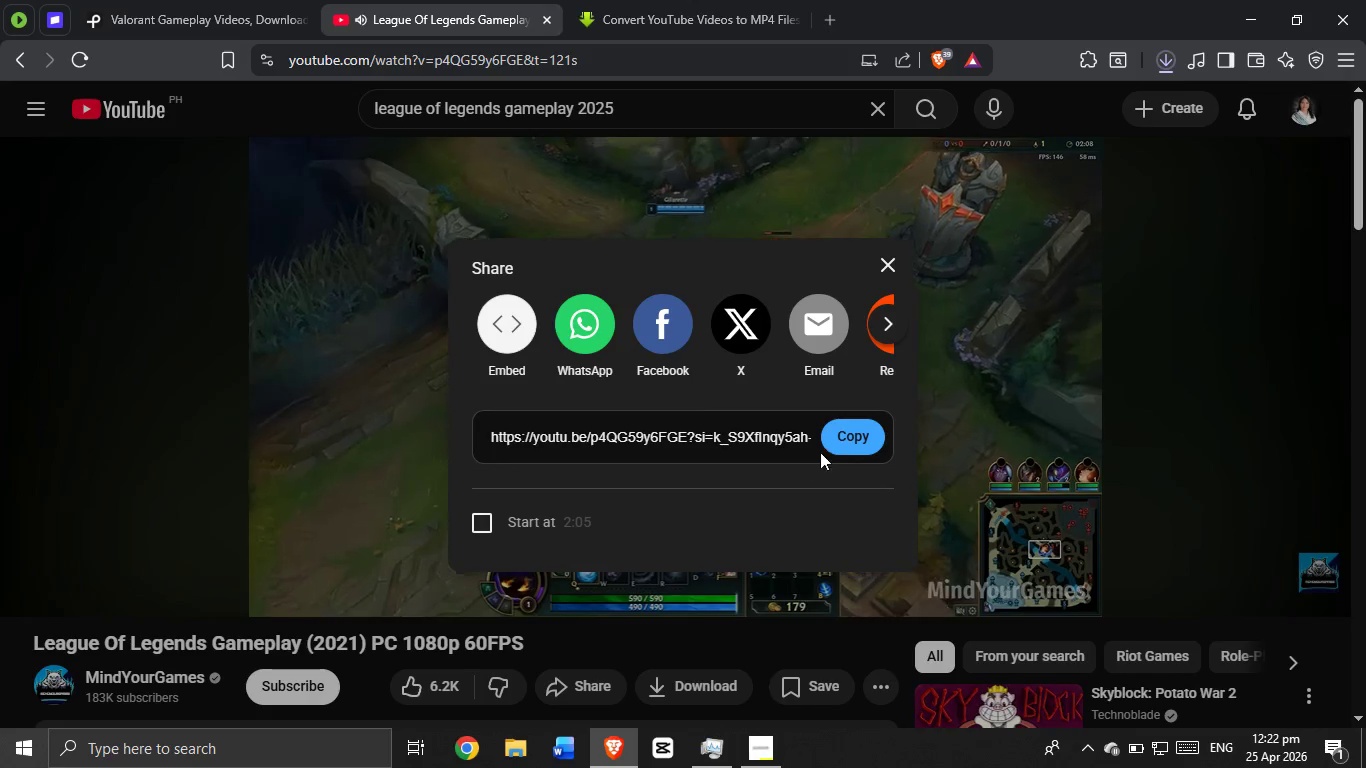 
left_click([849, 435])
 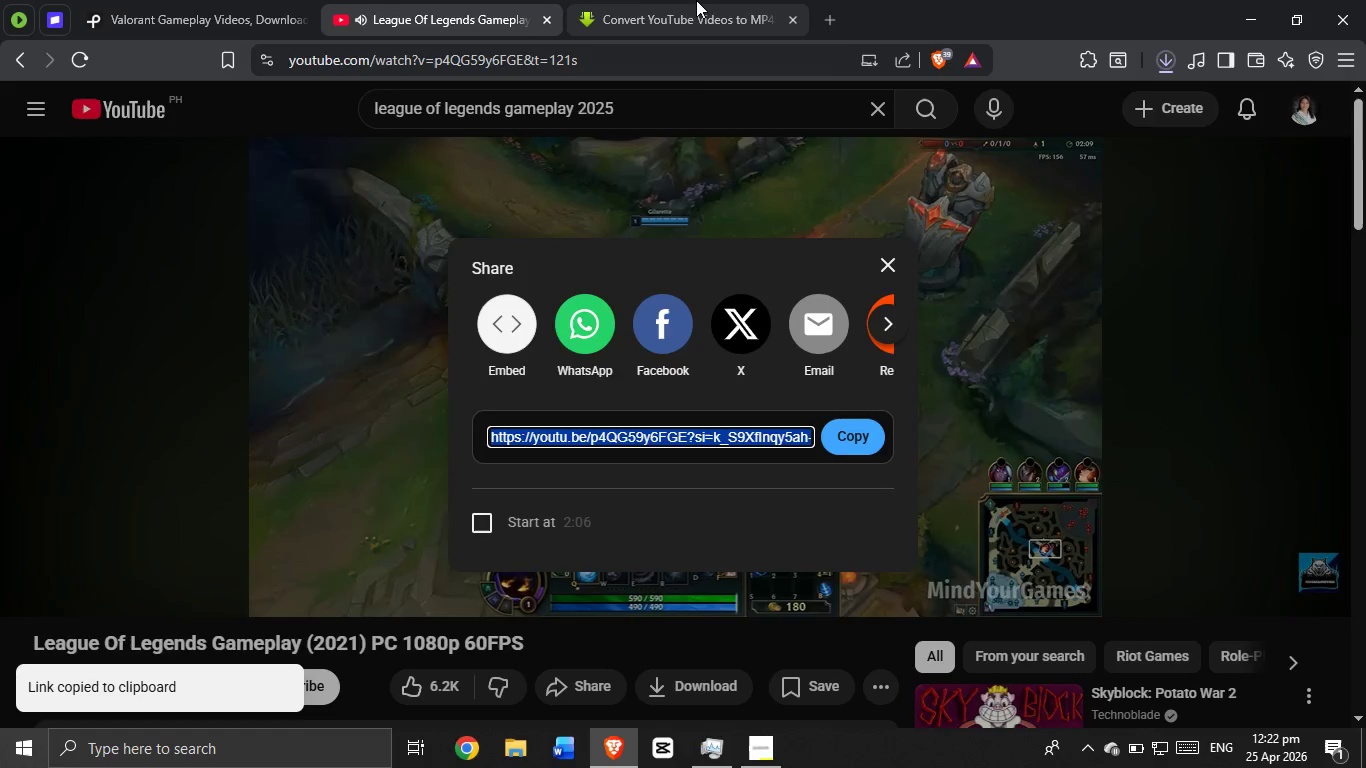 
left_click([687, 0])
 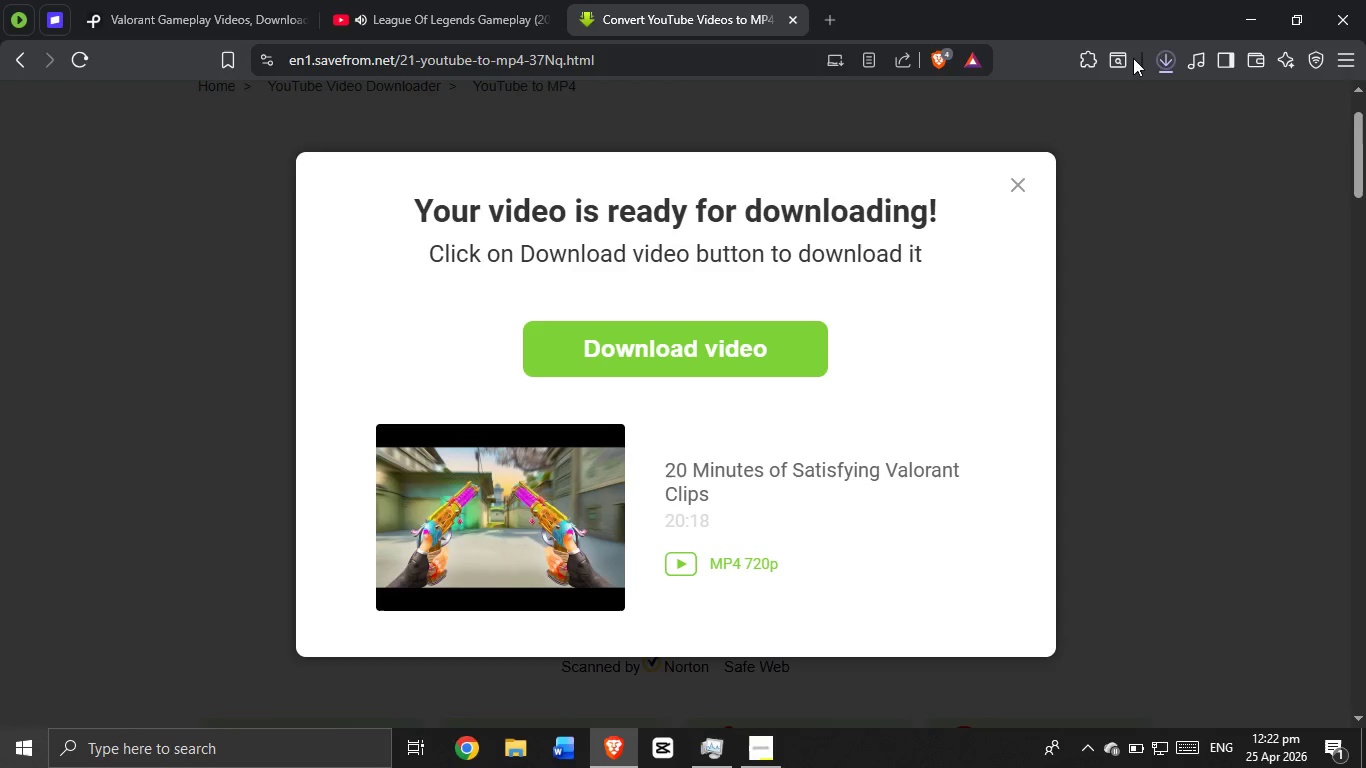 
left_click([1163, 59])
 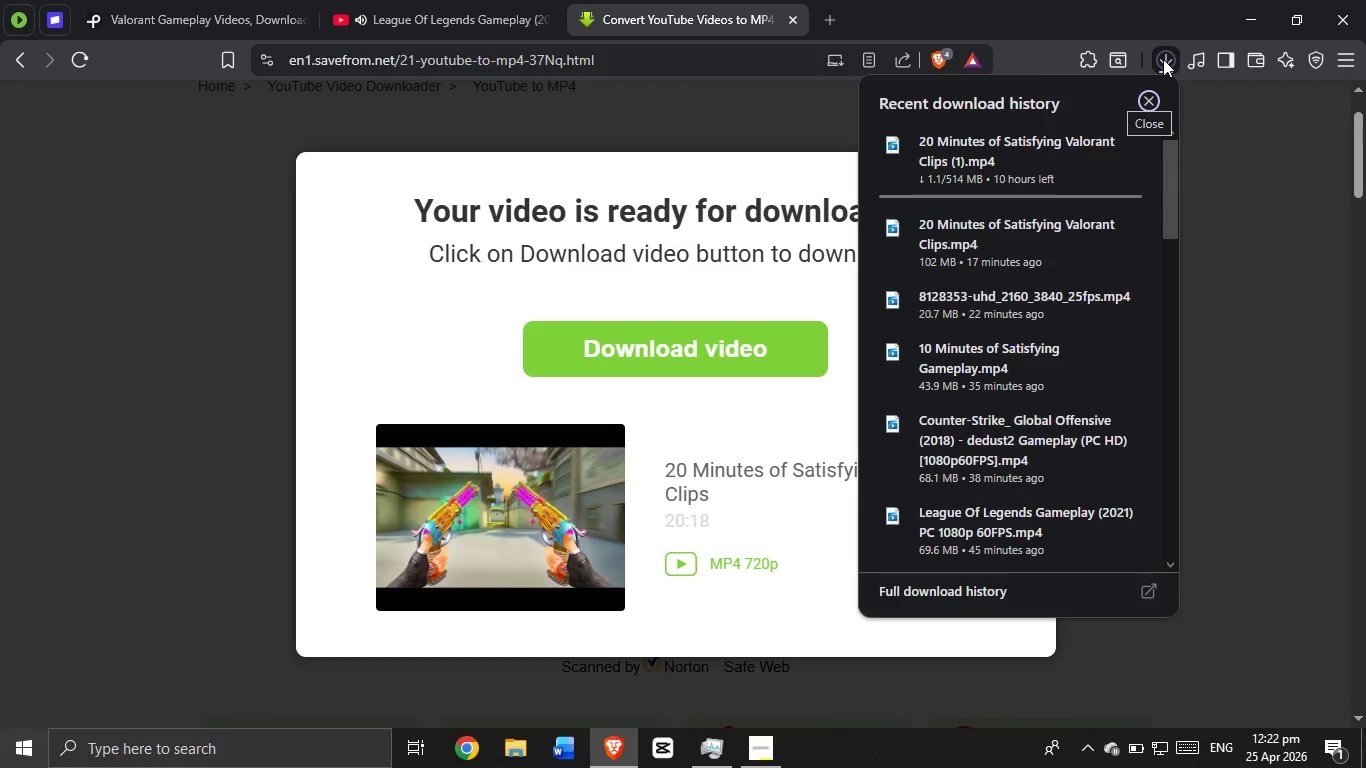 
left_click([1163, 59])
 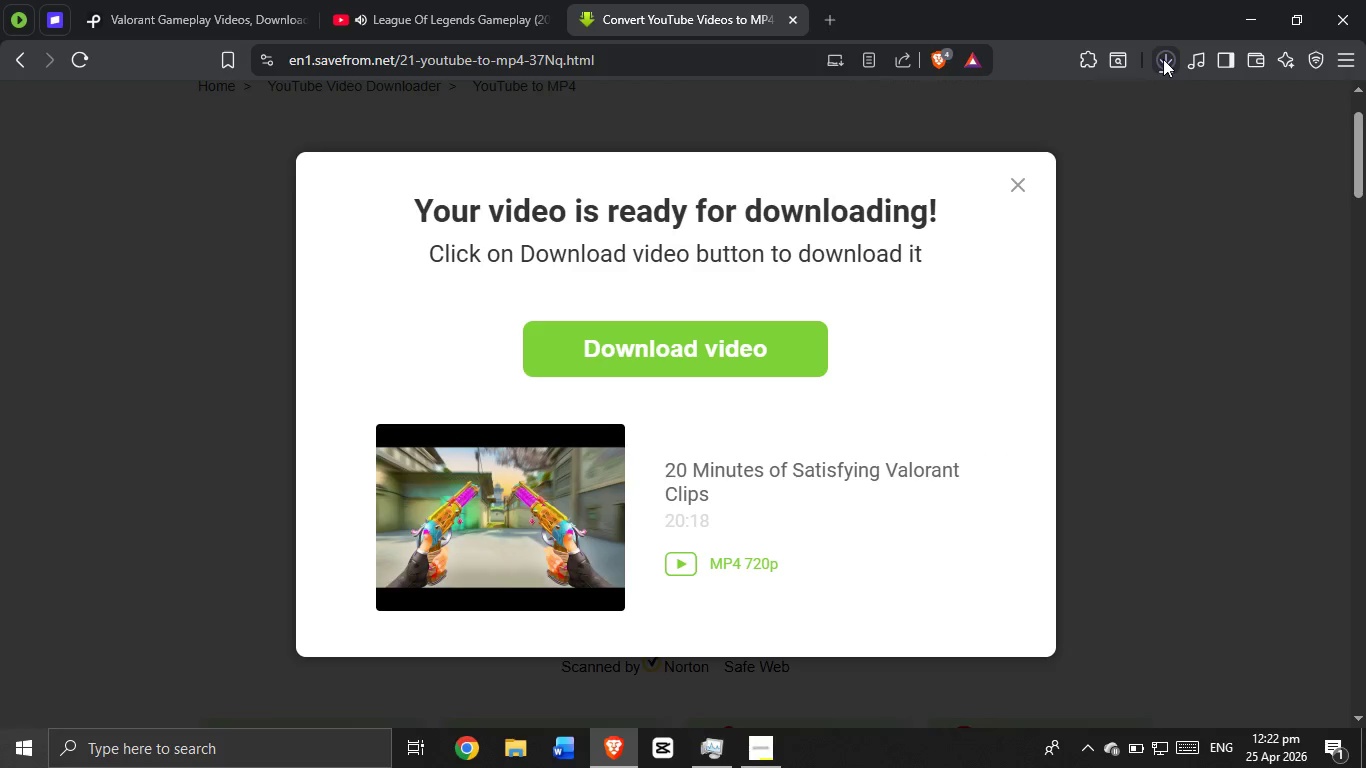 
left_click([1163, 59])
 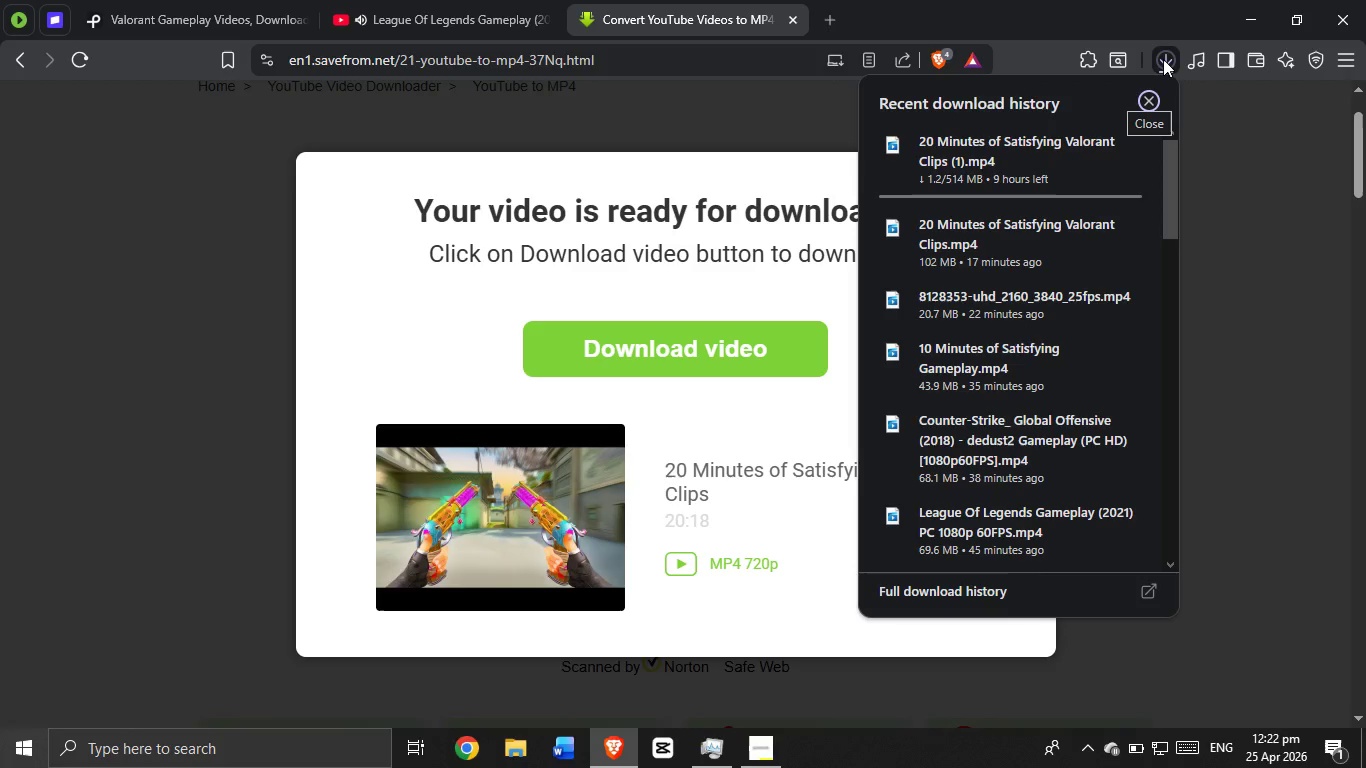 
left_click([1163, 59])
 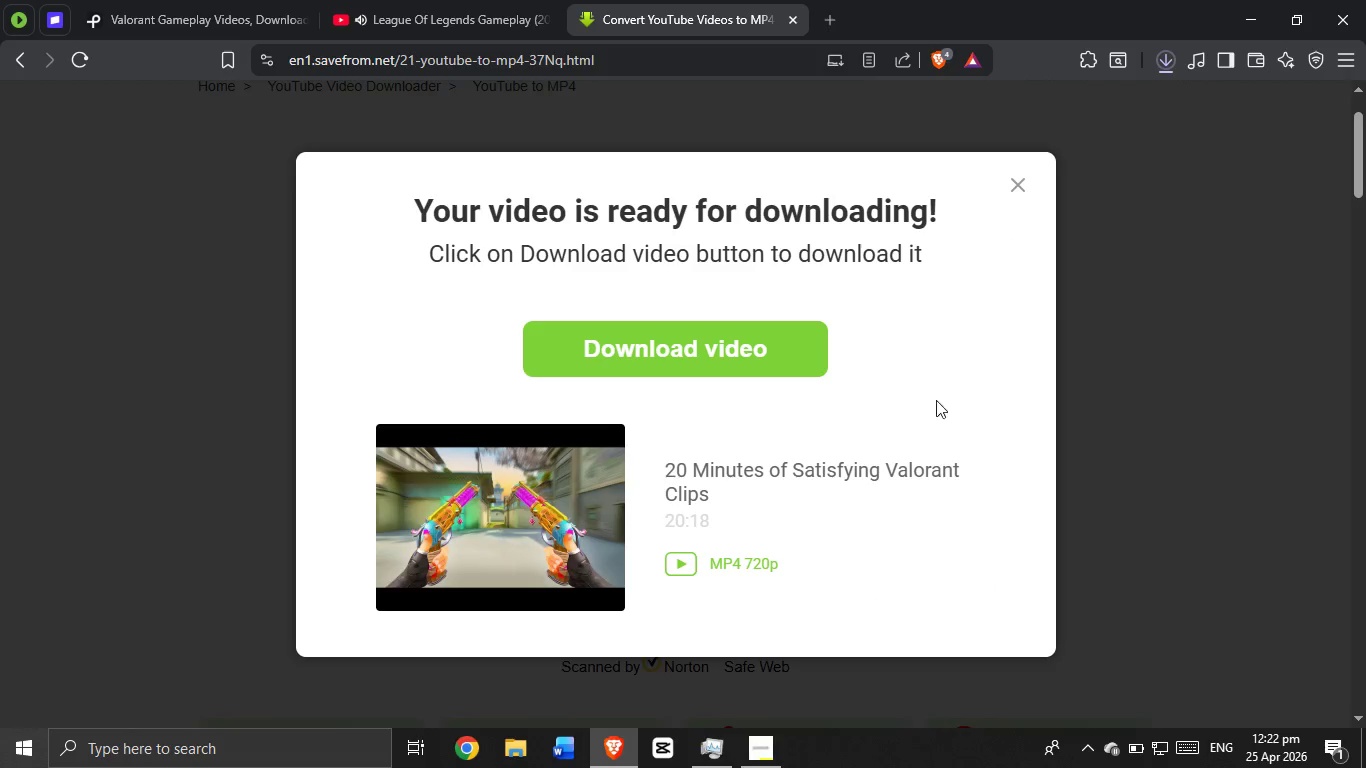 
left_click([487, 0])
 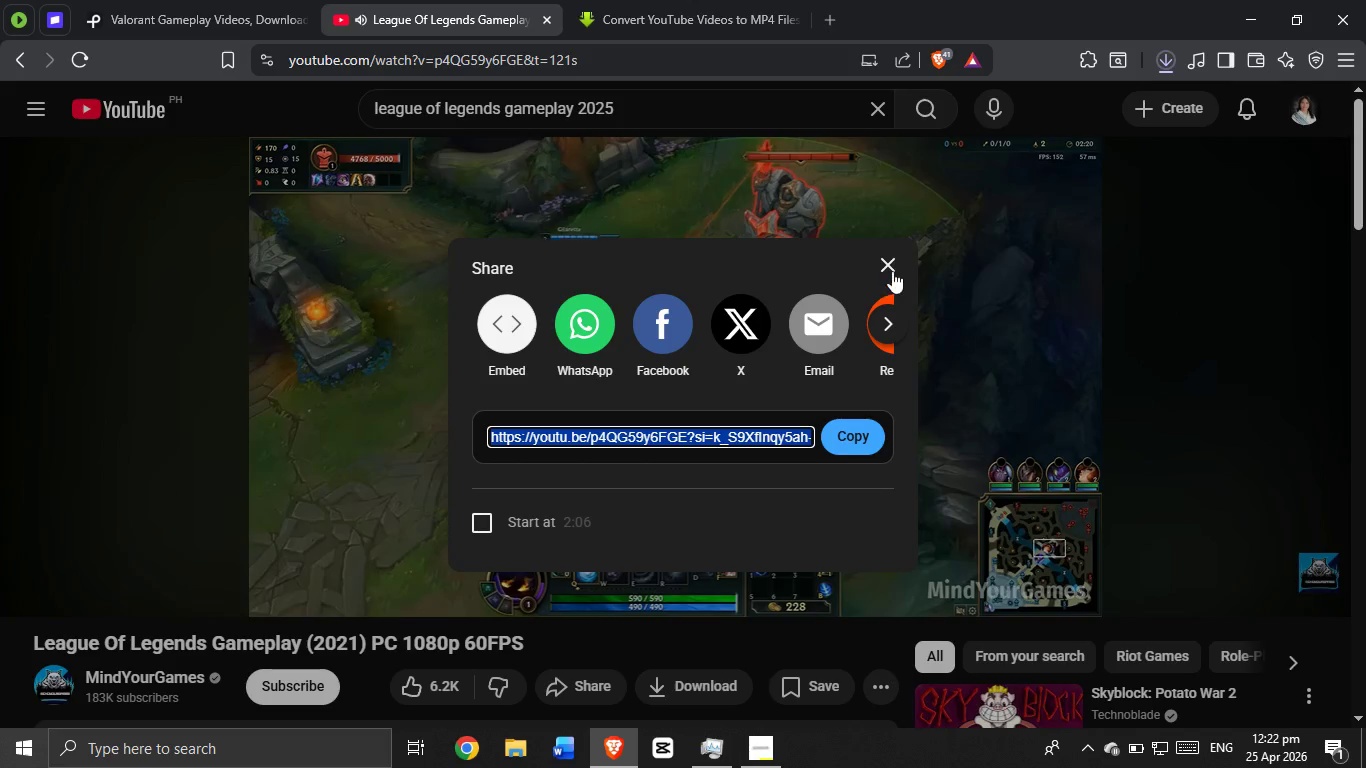 
left_click_drag(start_coordinate=[883, 262], to_coordinate=[878, 256])
 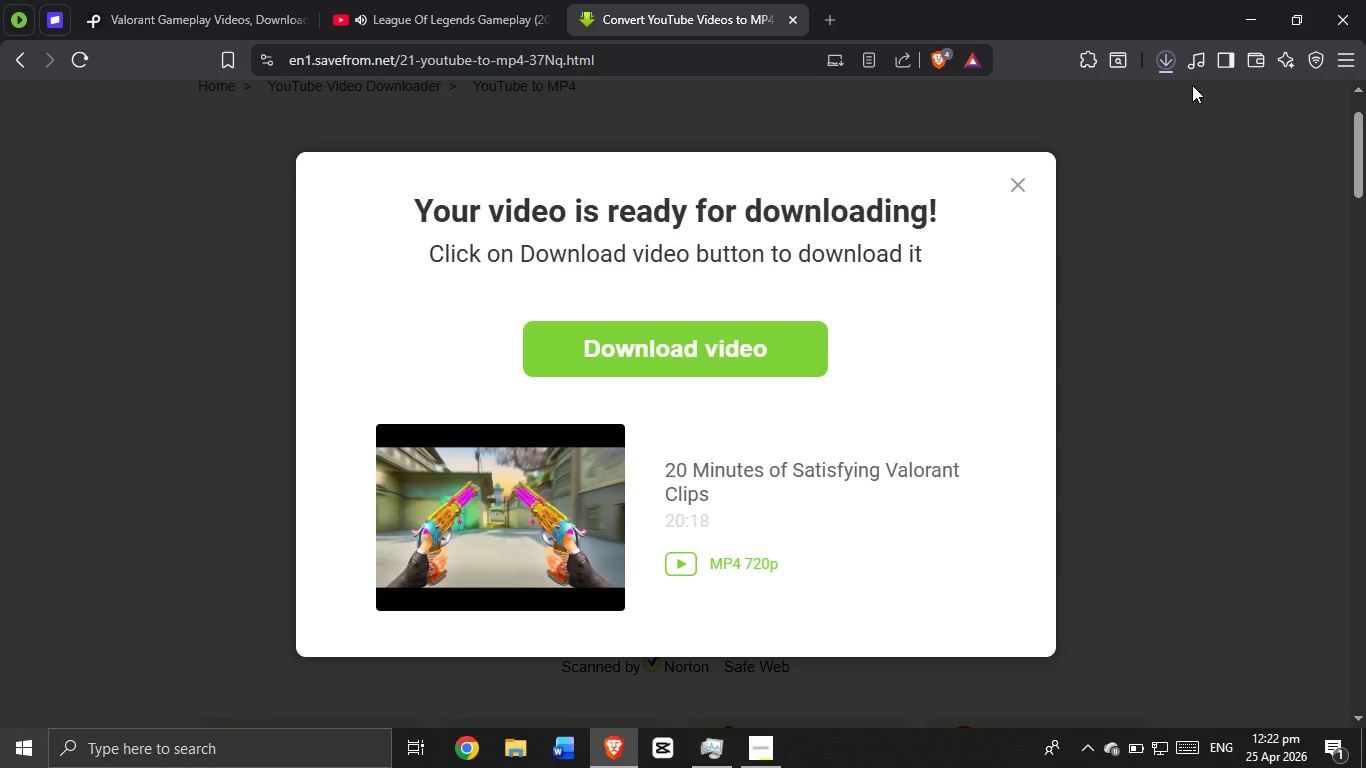 
left_click([1166, 62])
 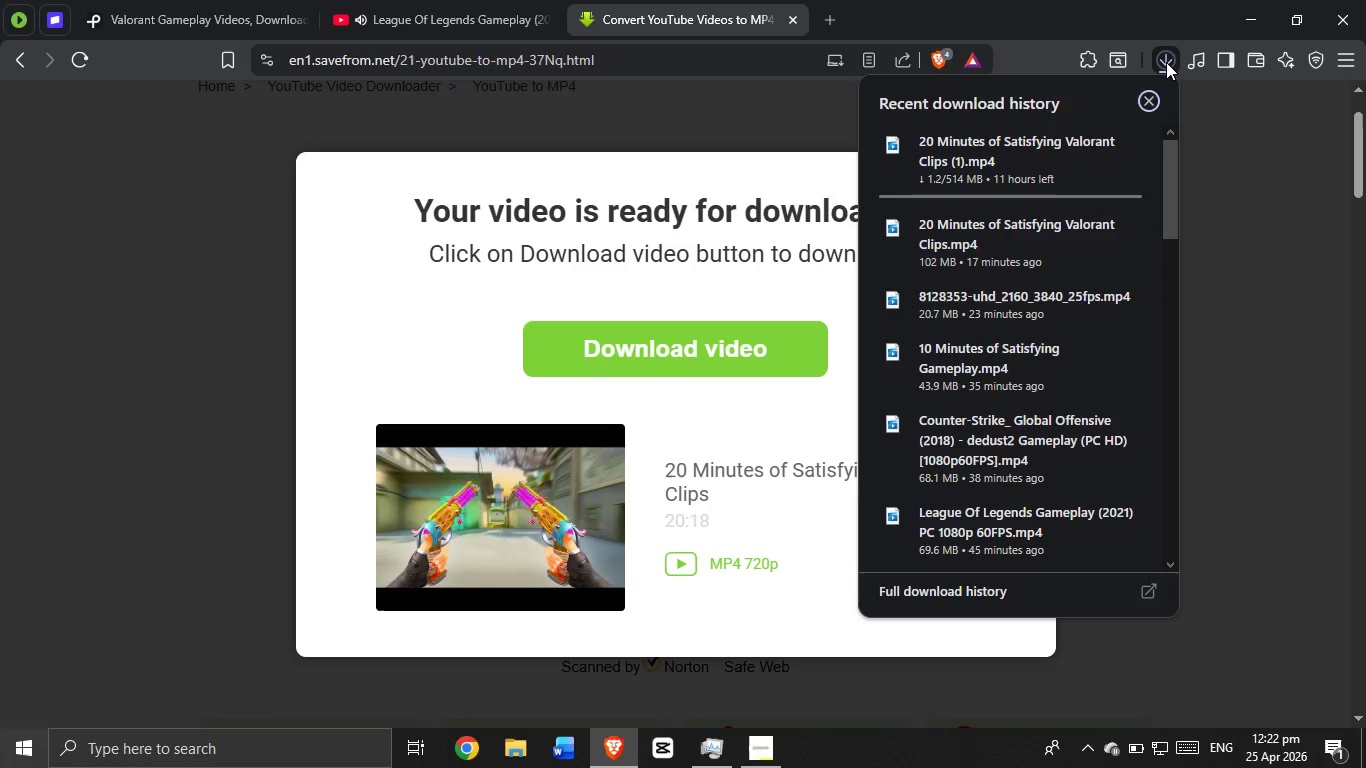 
left_click([1166, 62])
 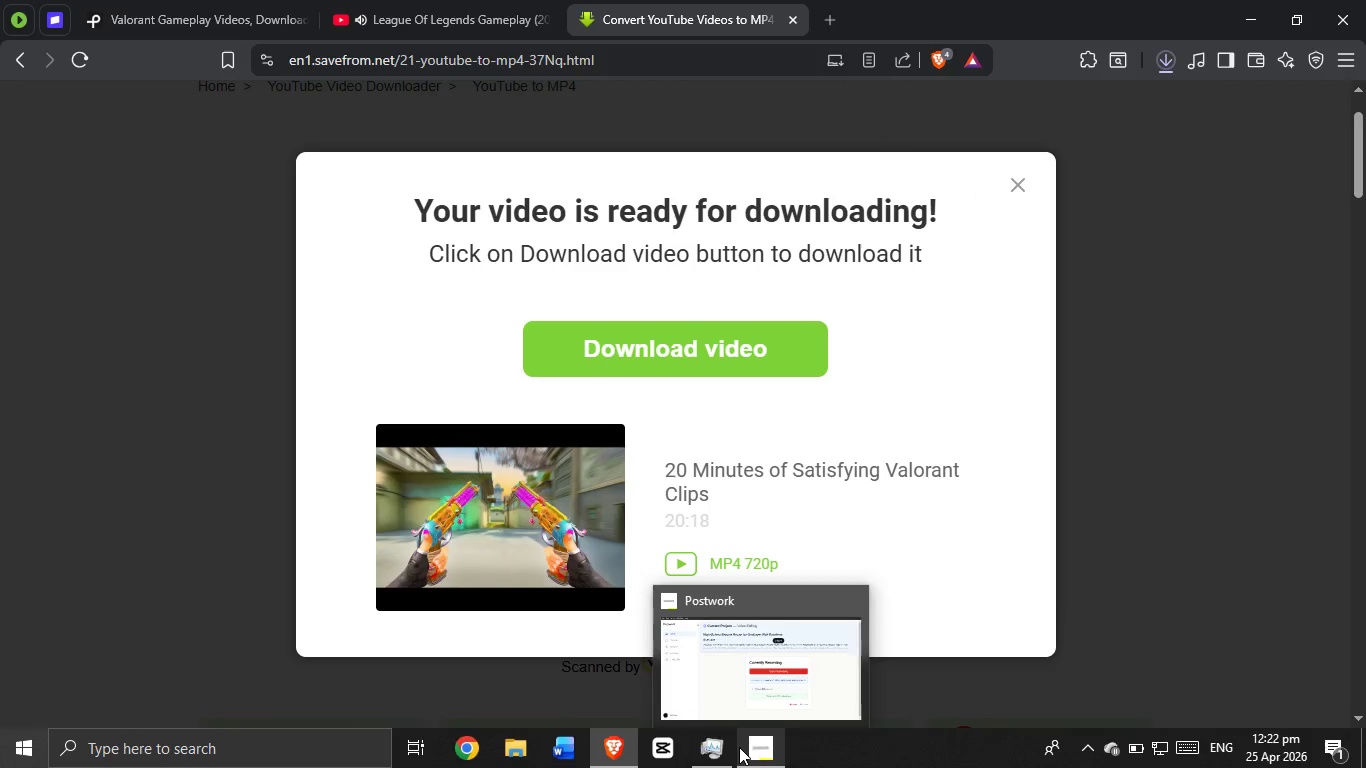 
left_click([755, 761])